 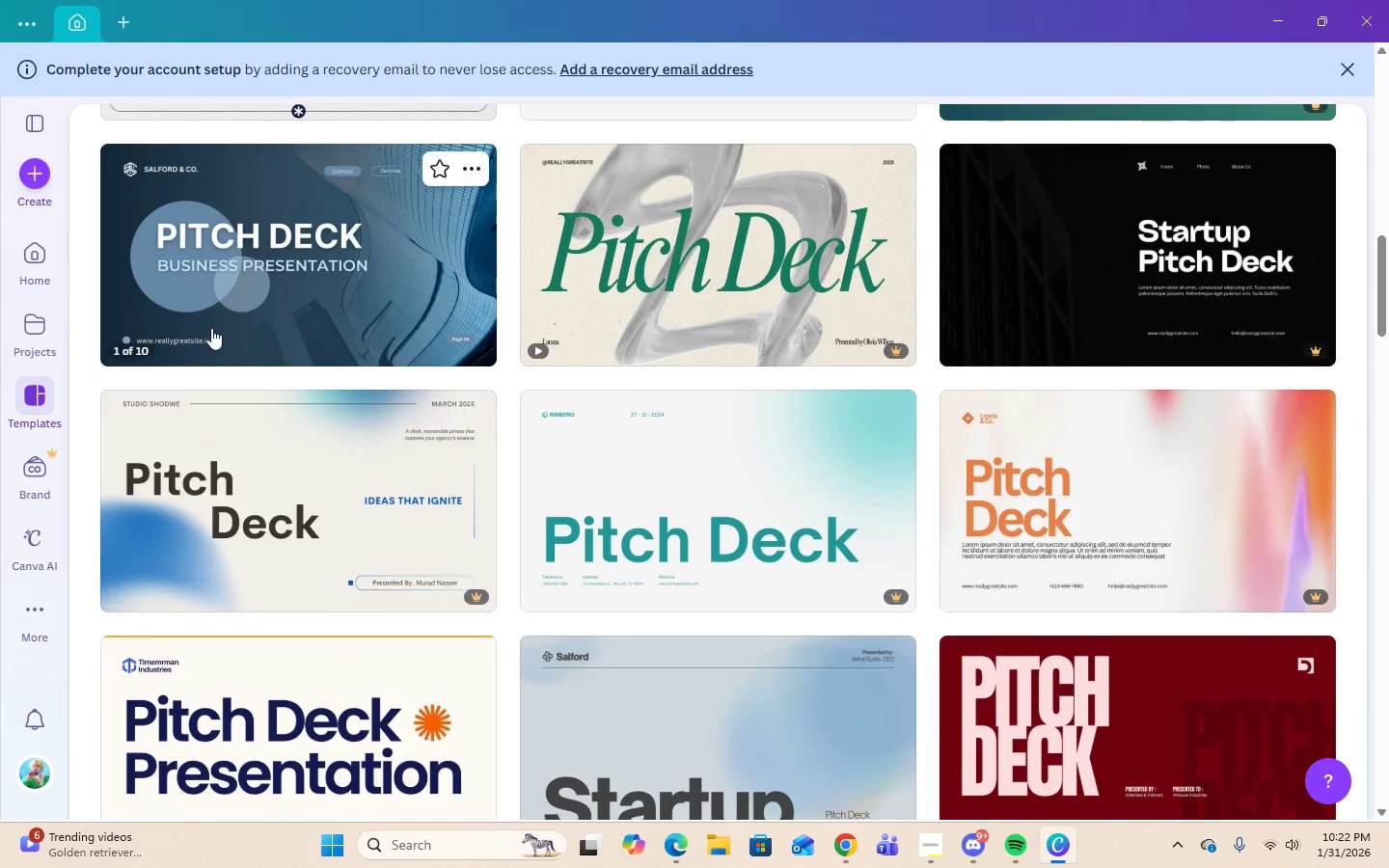 
scroll: coordinate [220, 328], scroll_direction: up, amount: 3.0
 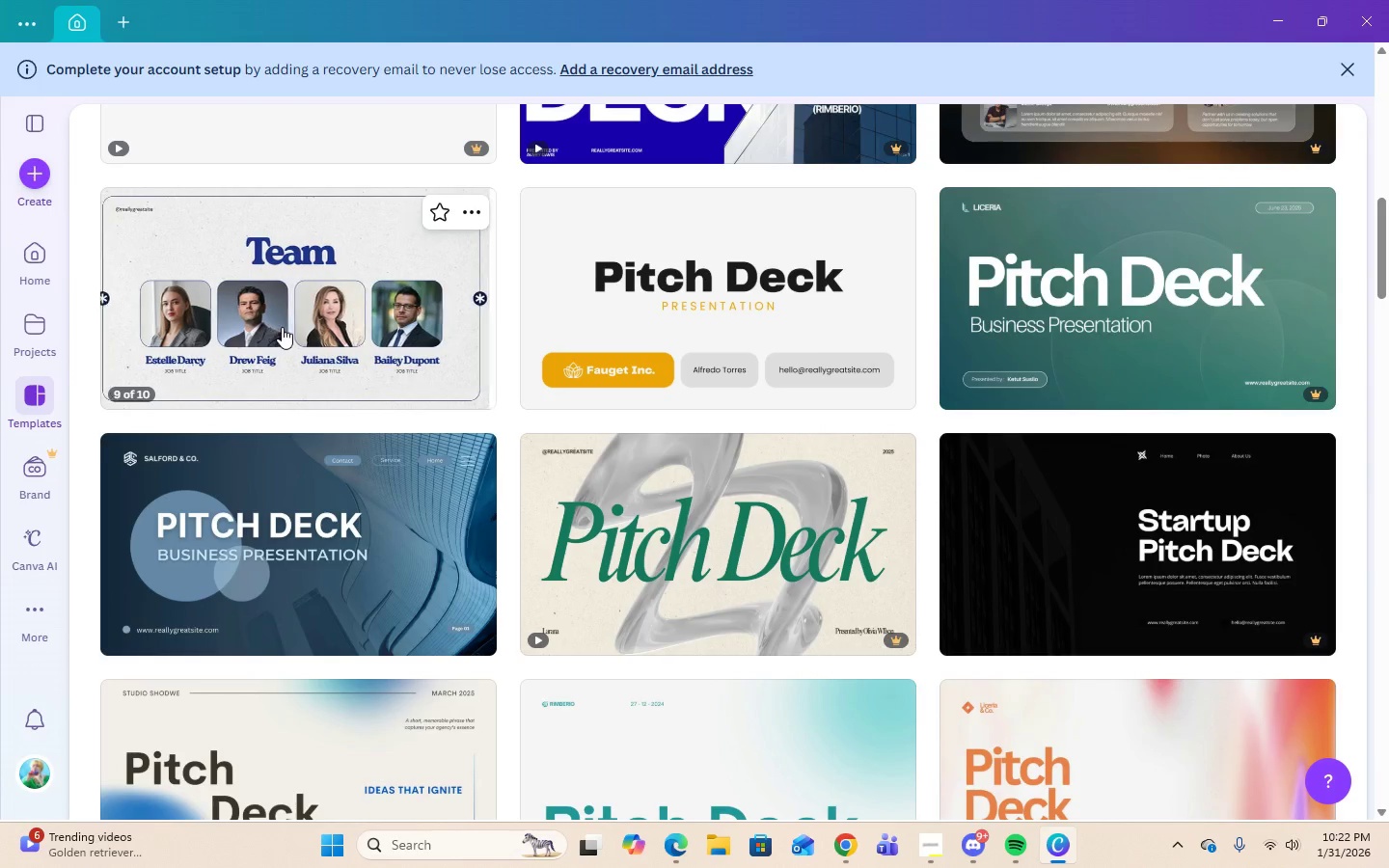 
wait(14.42)
 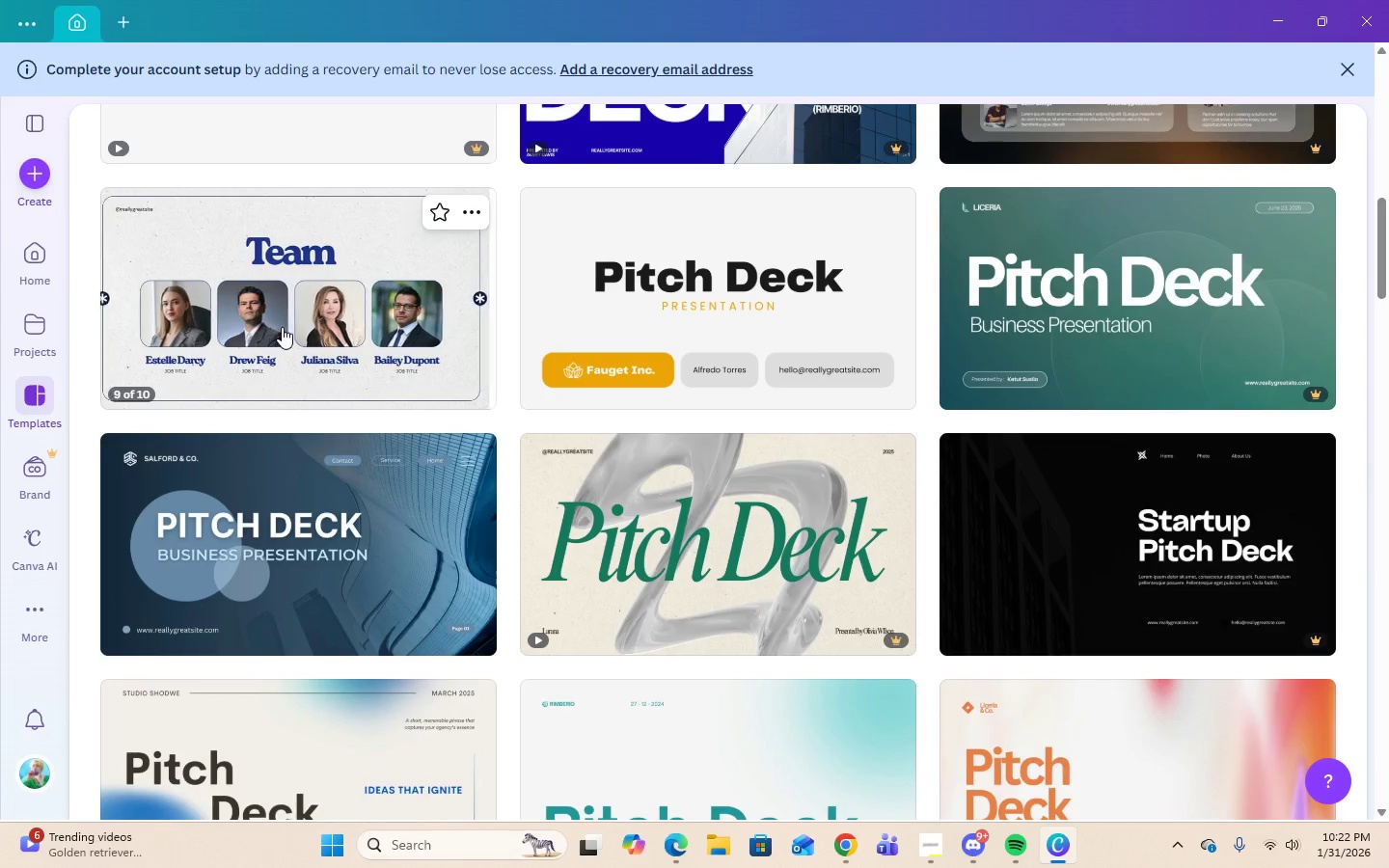 
scroll: coordinate [782, 589], scroll_direction: down, amount: 2.0
 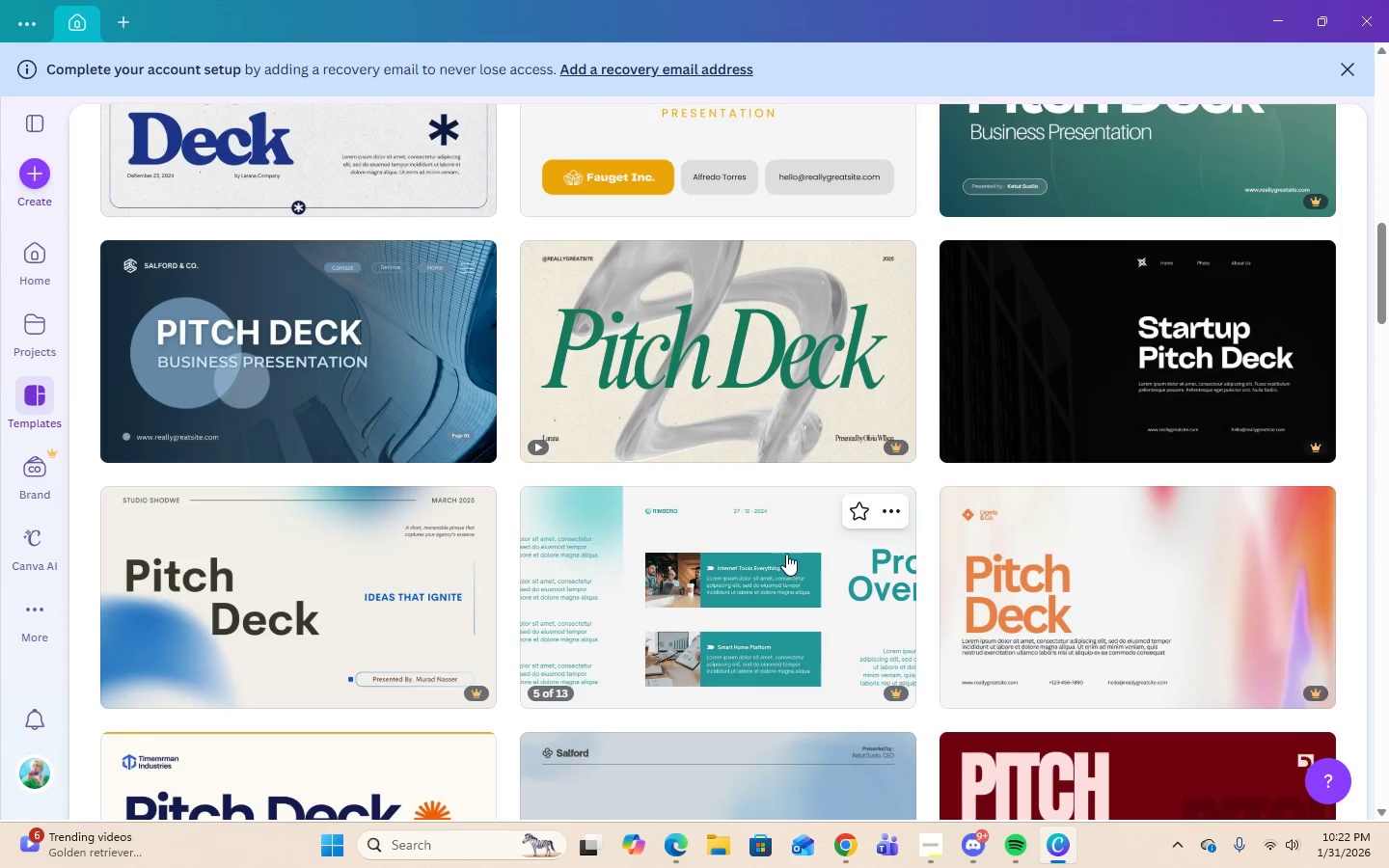 
wait(6.51)
 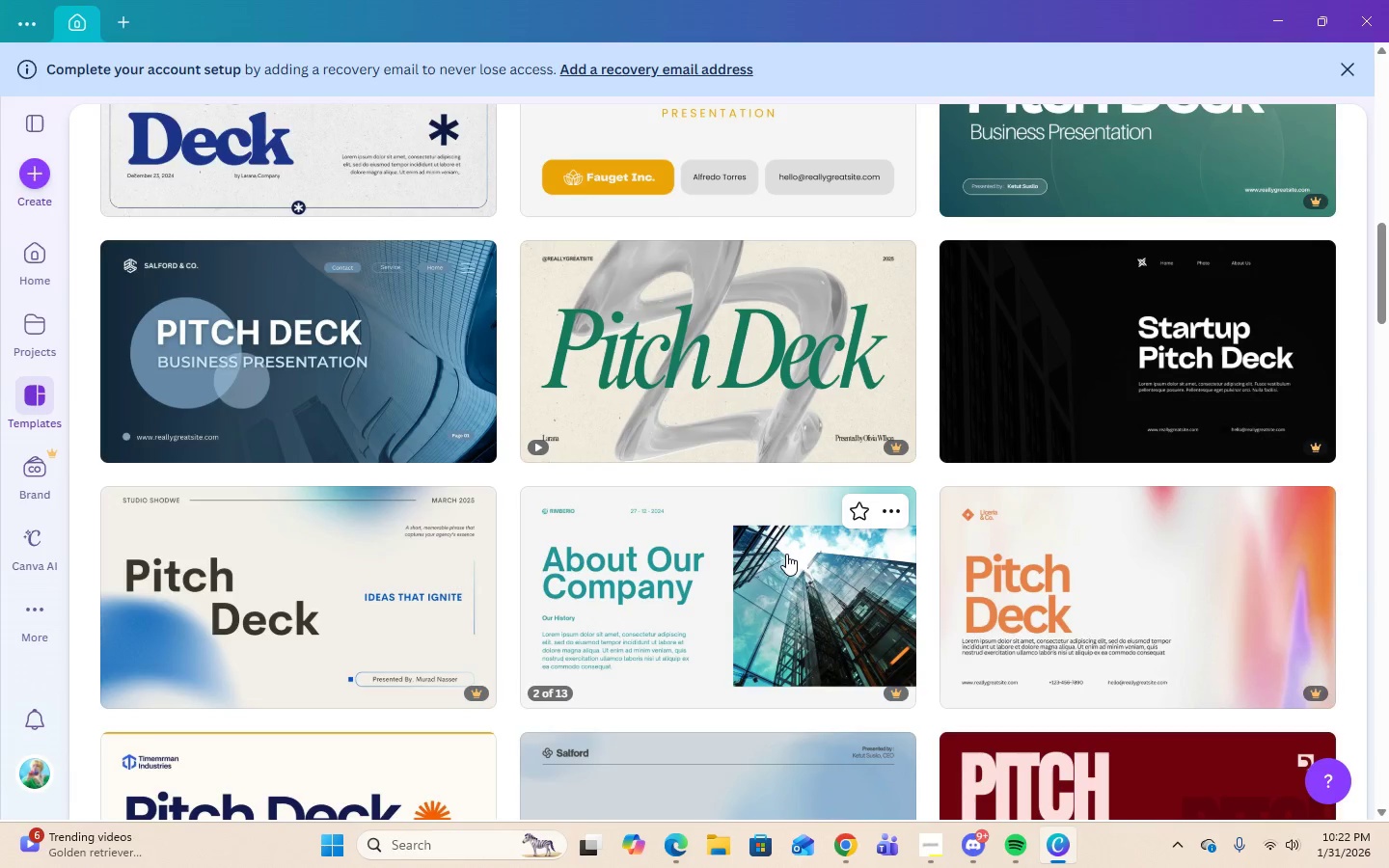 
scroll: coordinate [706, 693], scroll_direction: down, amount: 6.0
 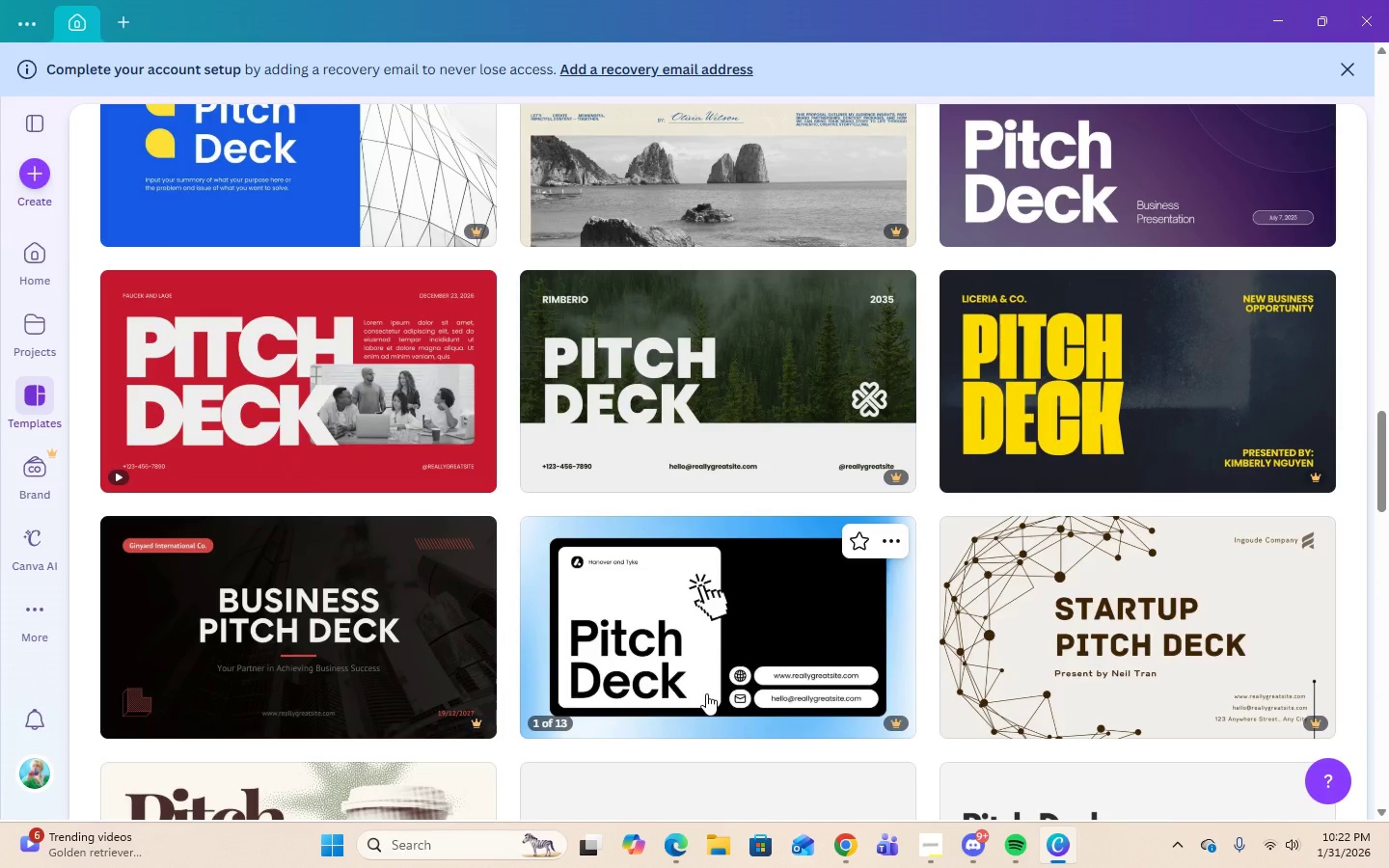 
mouse_move([738, 613])
 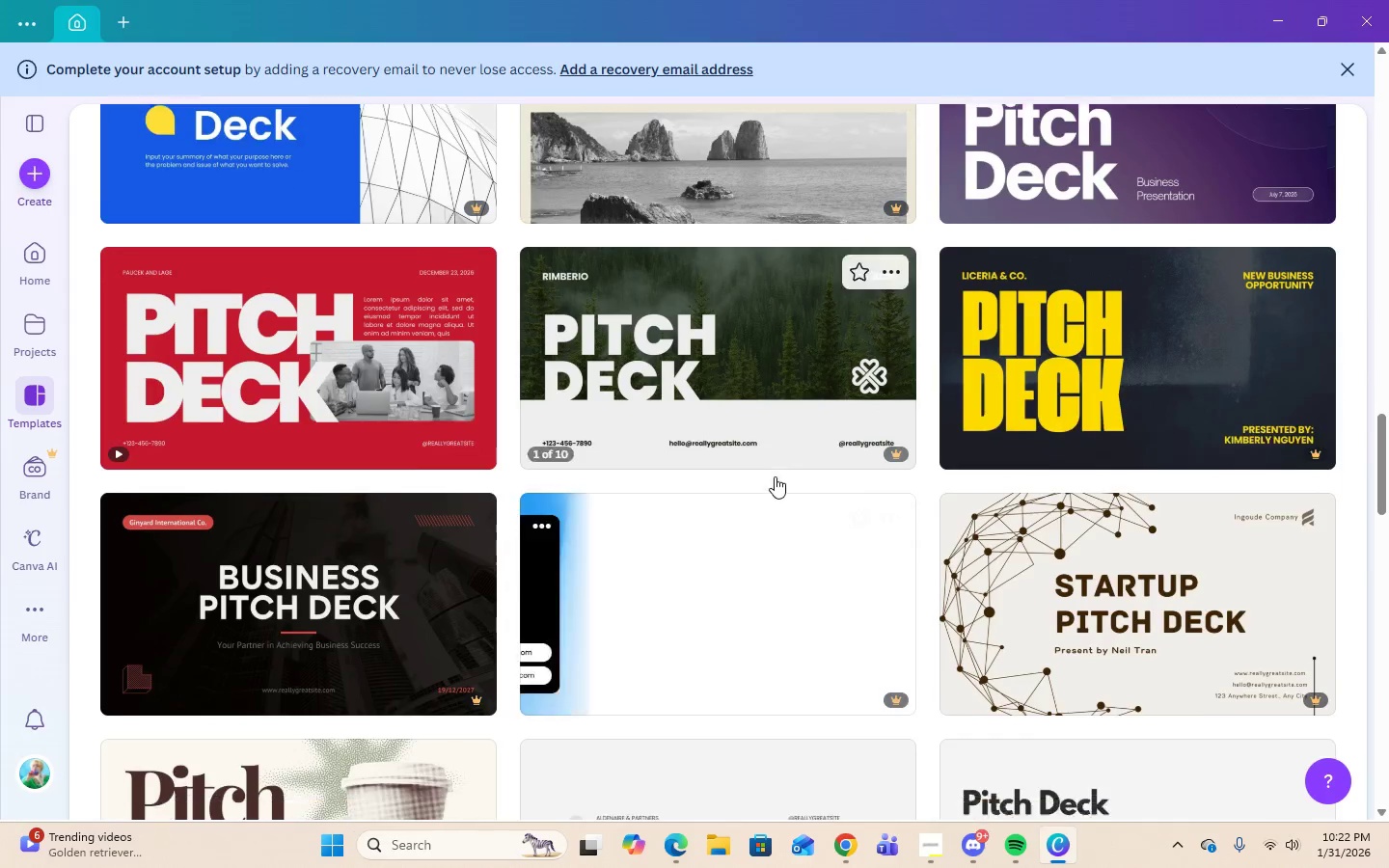 
scroll: coordinate [950, 414], scroll_direction: down, amount: 7.0
 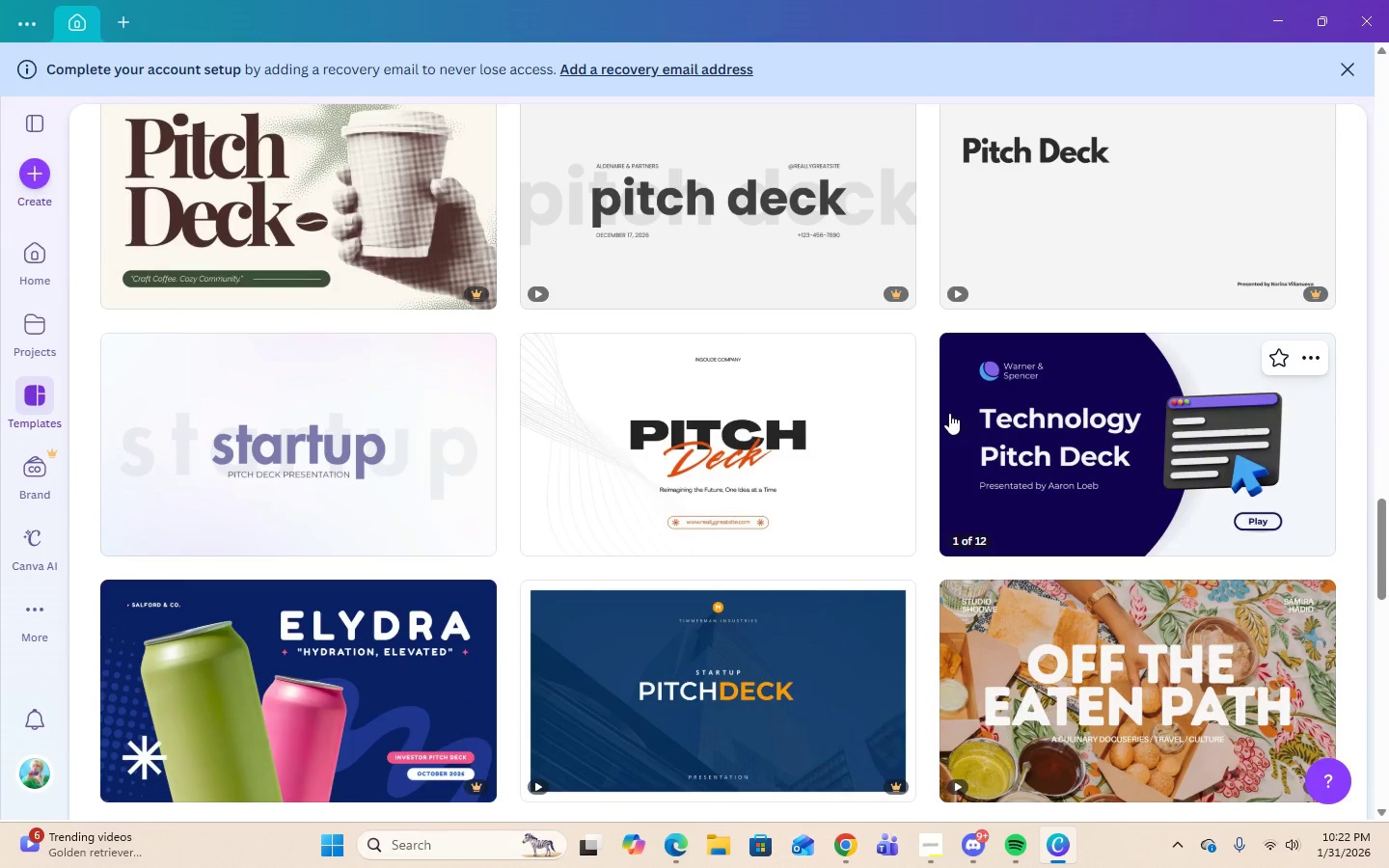 
mouse_move([684, 463])
 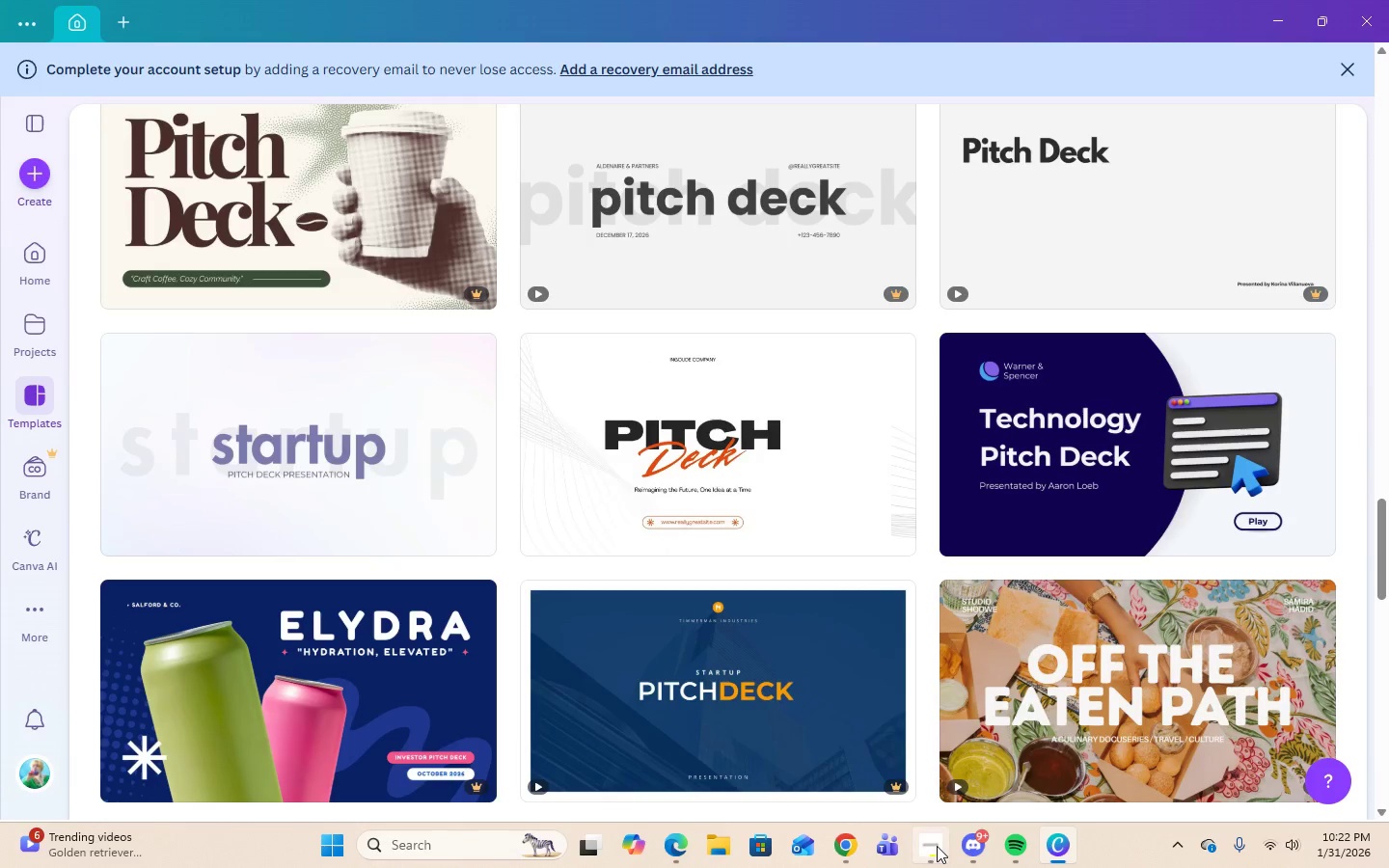 
left_click([937, 847])